 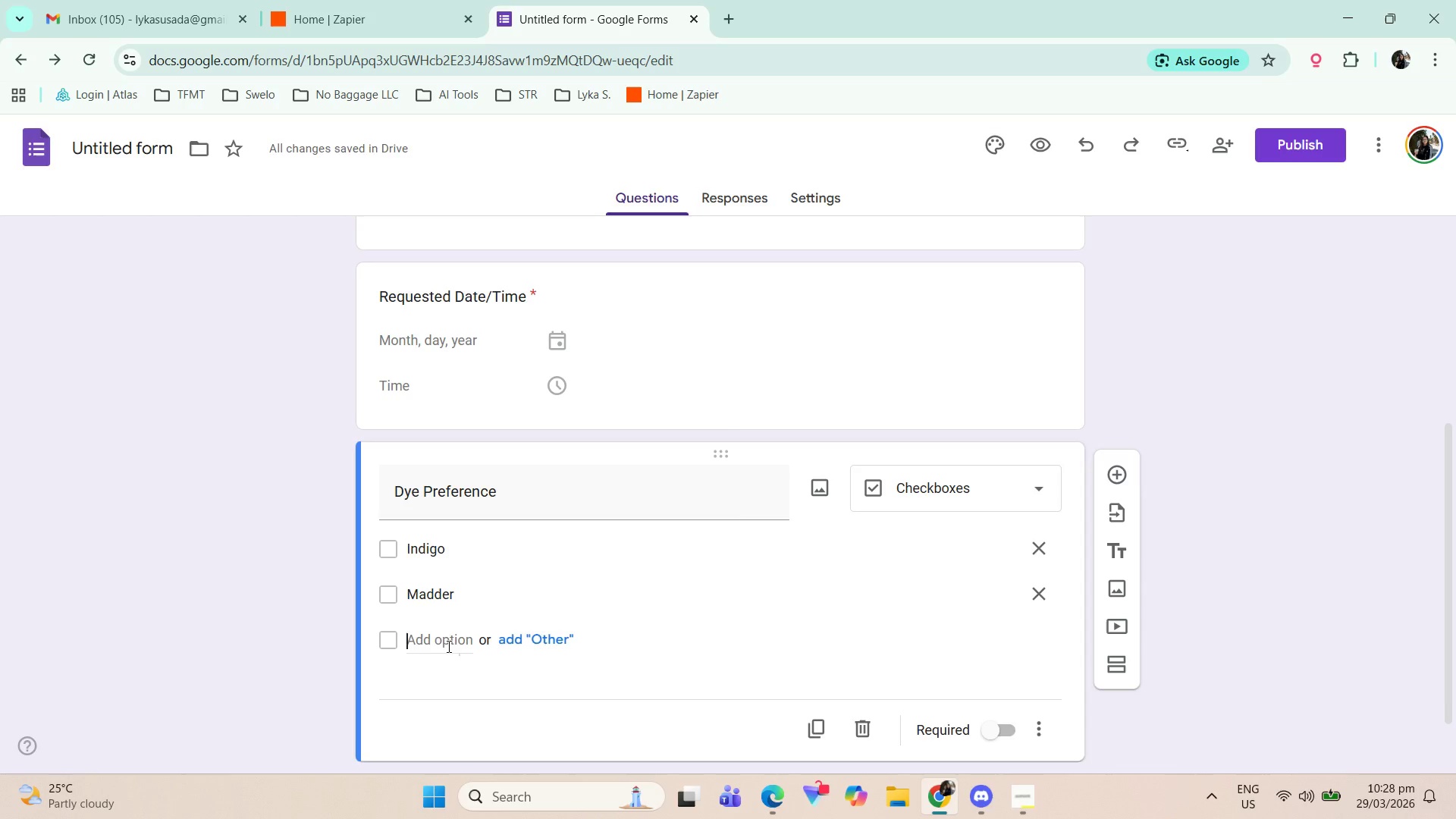 
key(Control+V)
 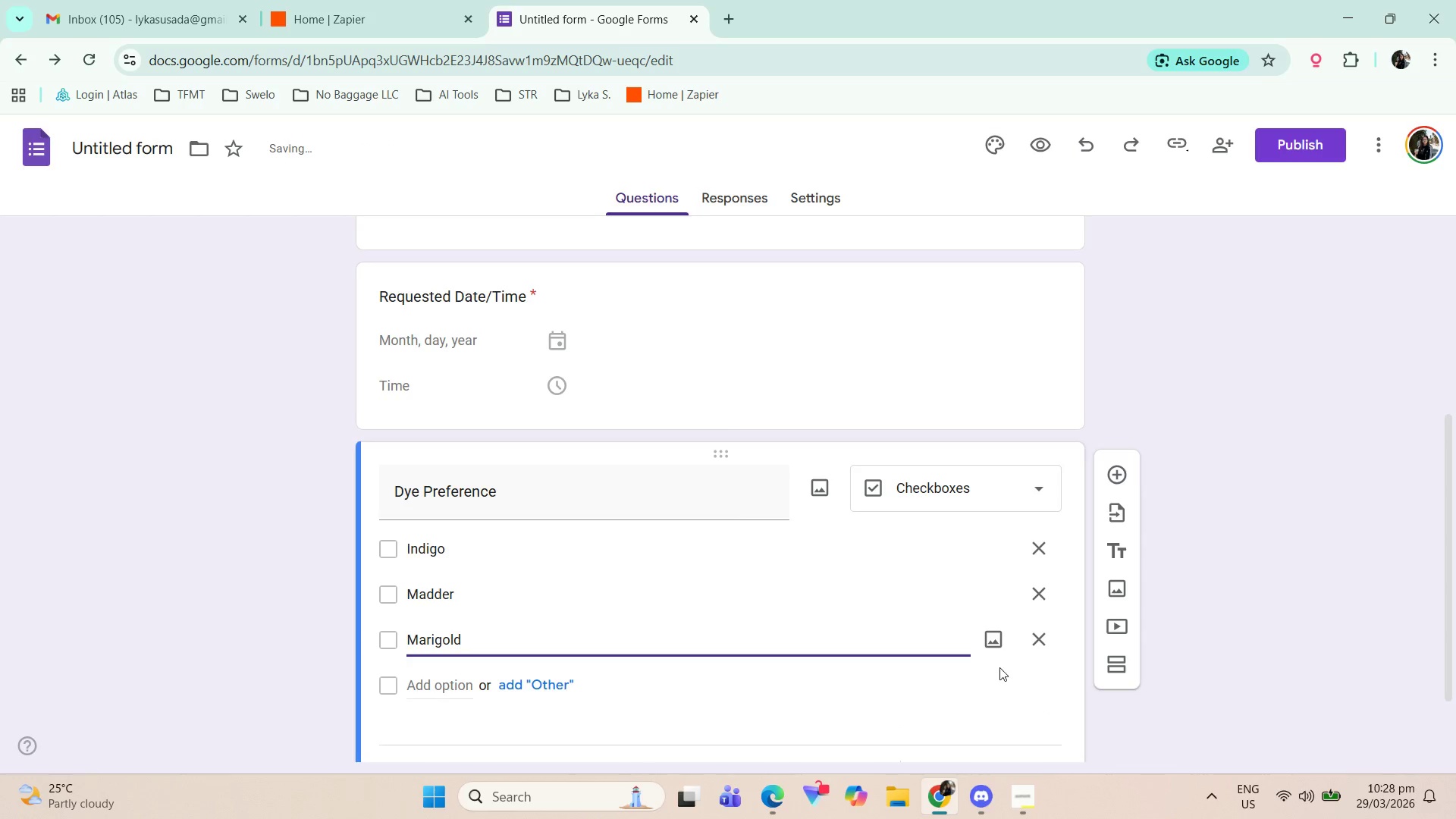 
left_click([1235, 650])
 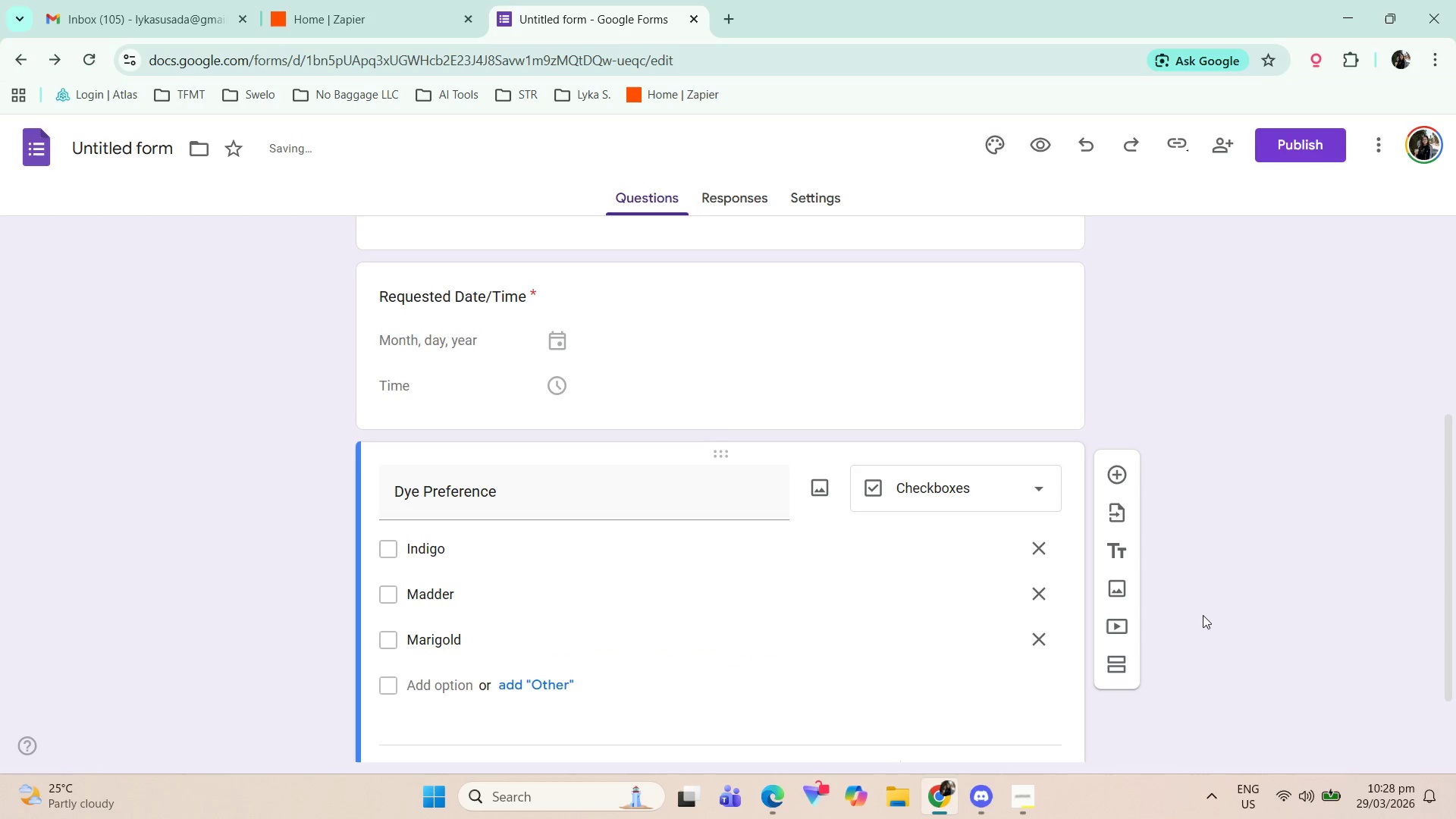 
scroll: coordinate [1165, 603], scroll_direction: down, amount: 2.0
 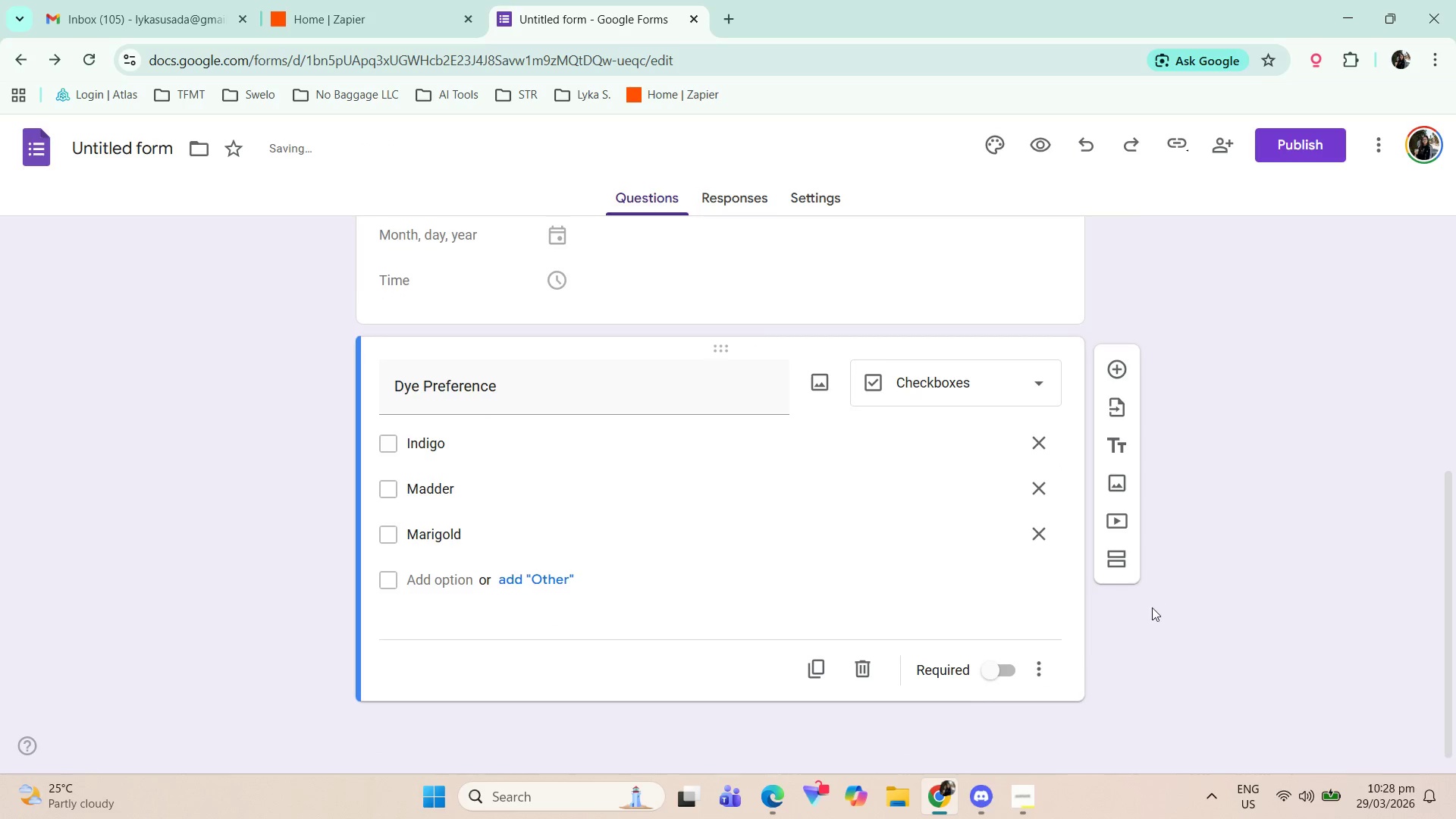 
key(Alt+Tab)